 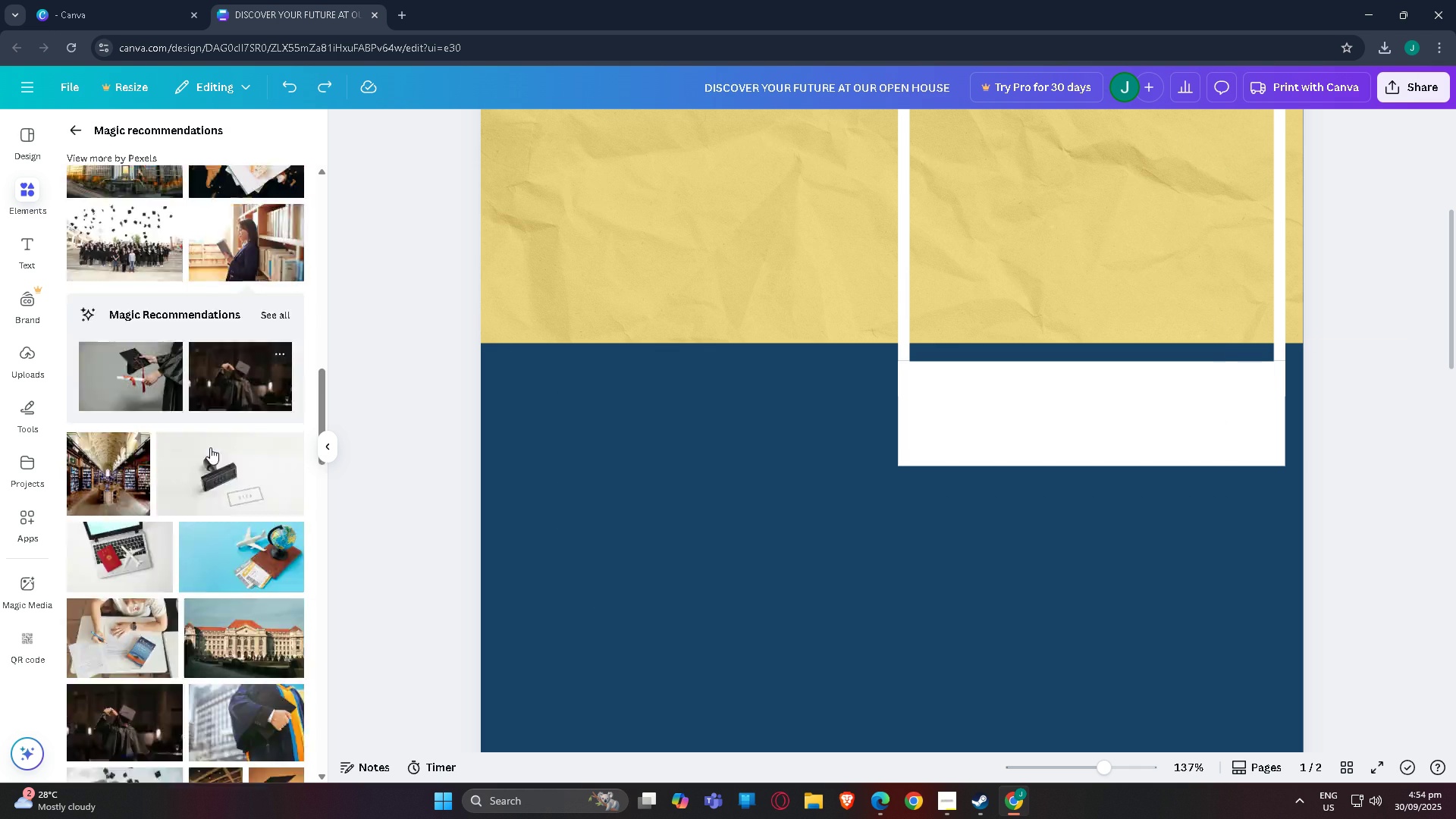 
scroll: coordinate [174, 460], scroll_direction: down, amount: 12.0
 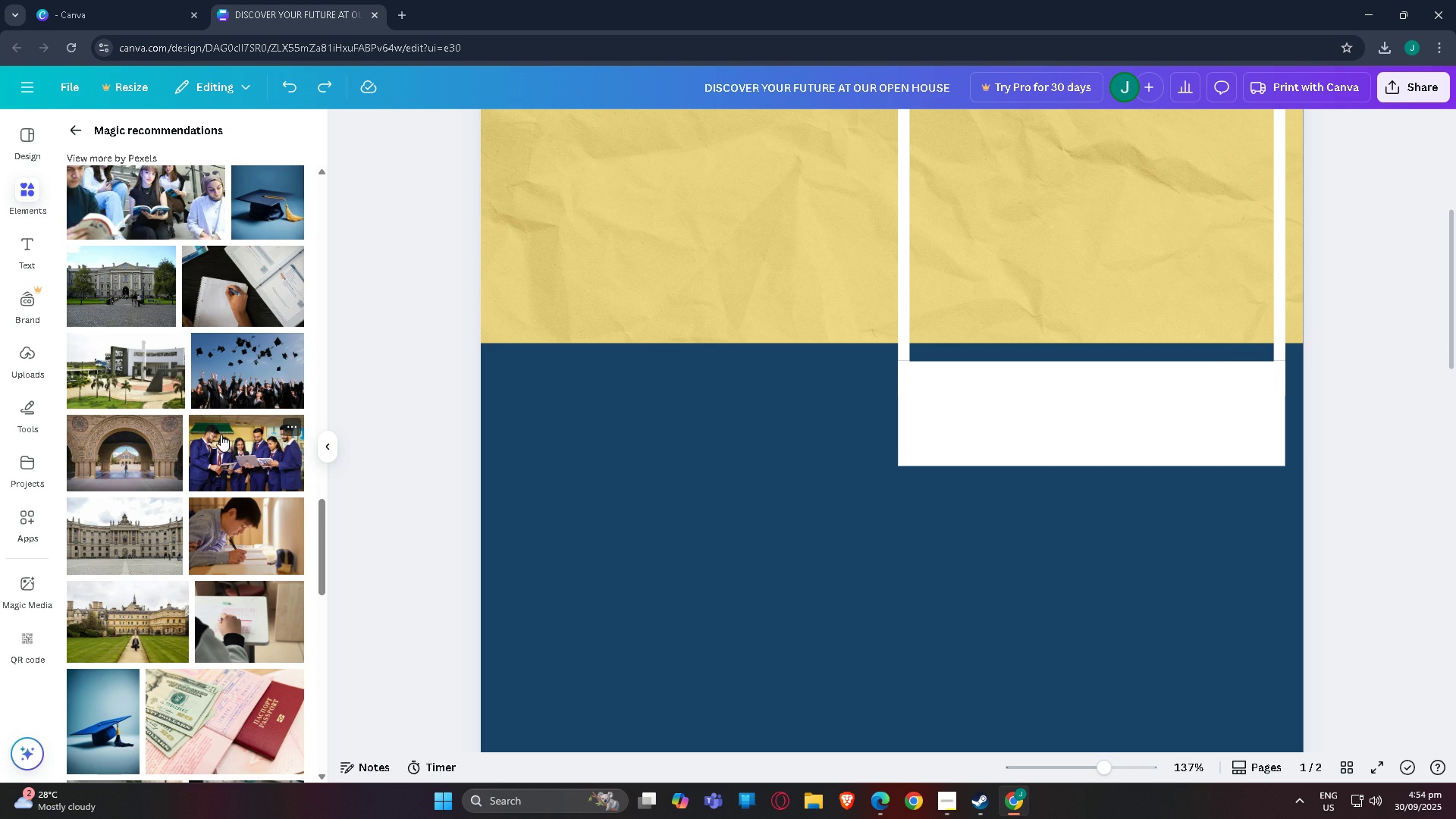 
scroll: coordinate [257, 471], scroll_direction: up, amount: 3.0
 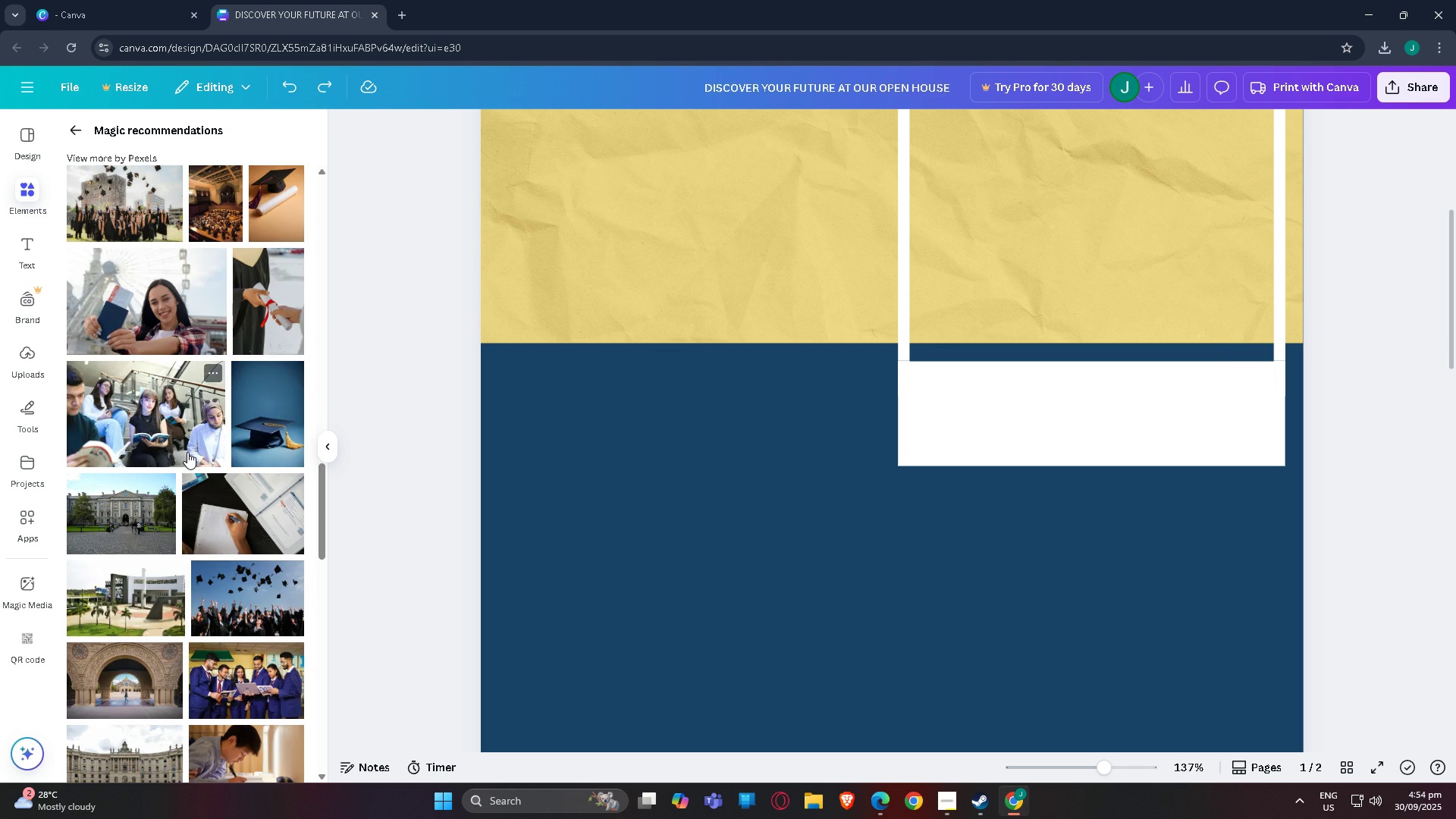 
scroll: coordinate [220, 534], scroll_direction: down, amount: 4.0
 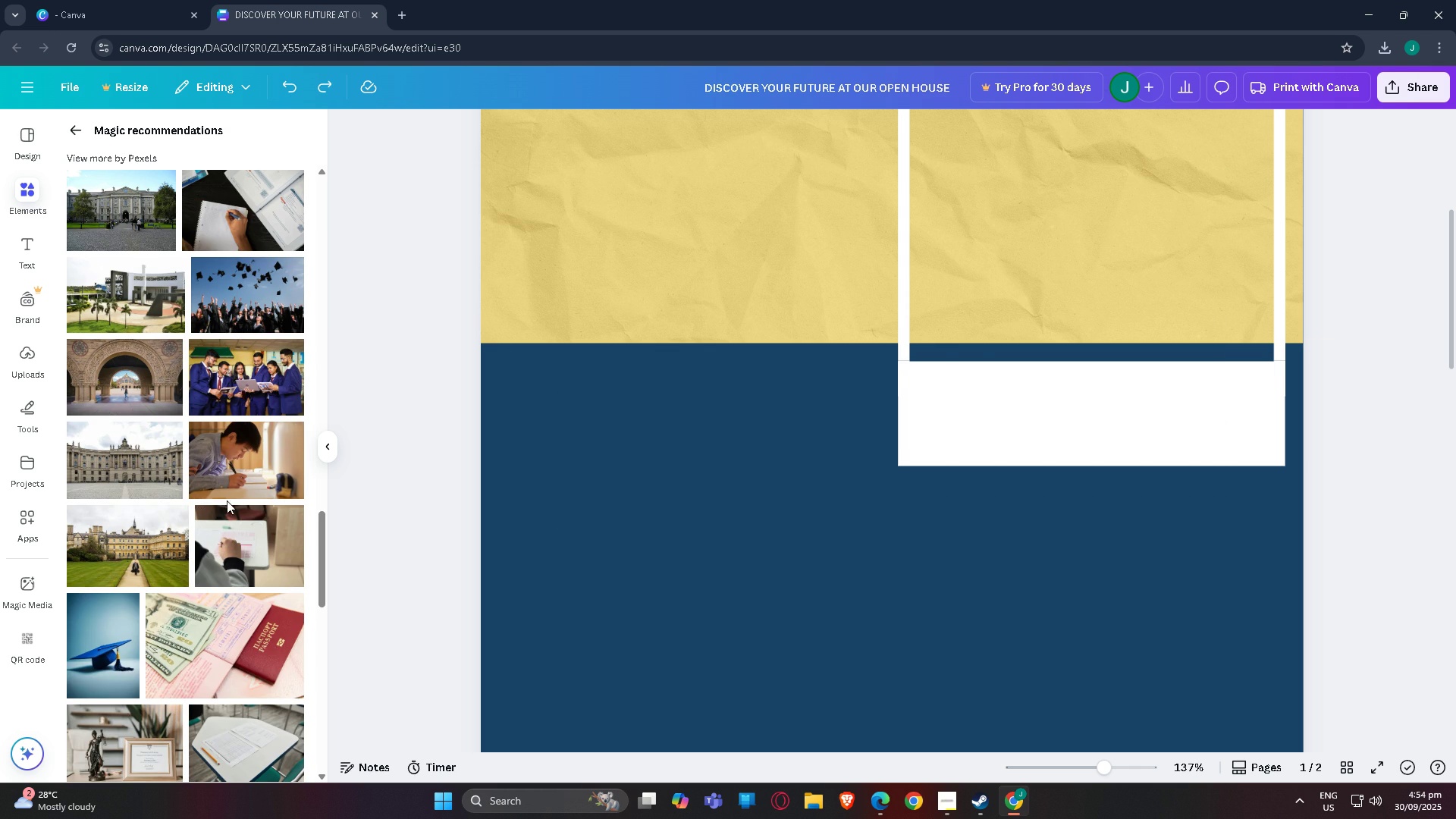 
left_click([243, 356])